 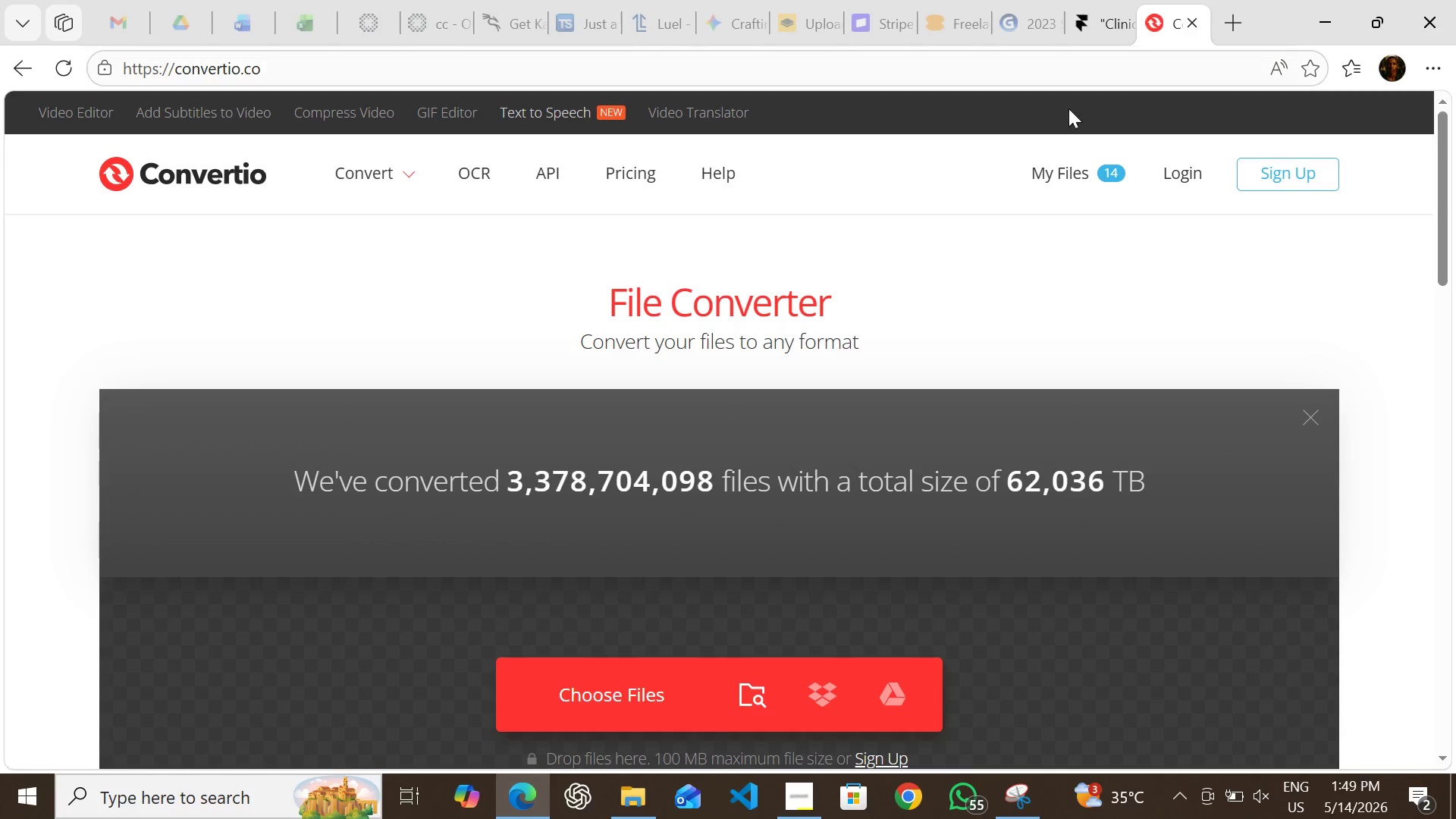 
left_click([658, 673])
 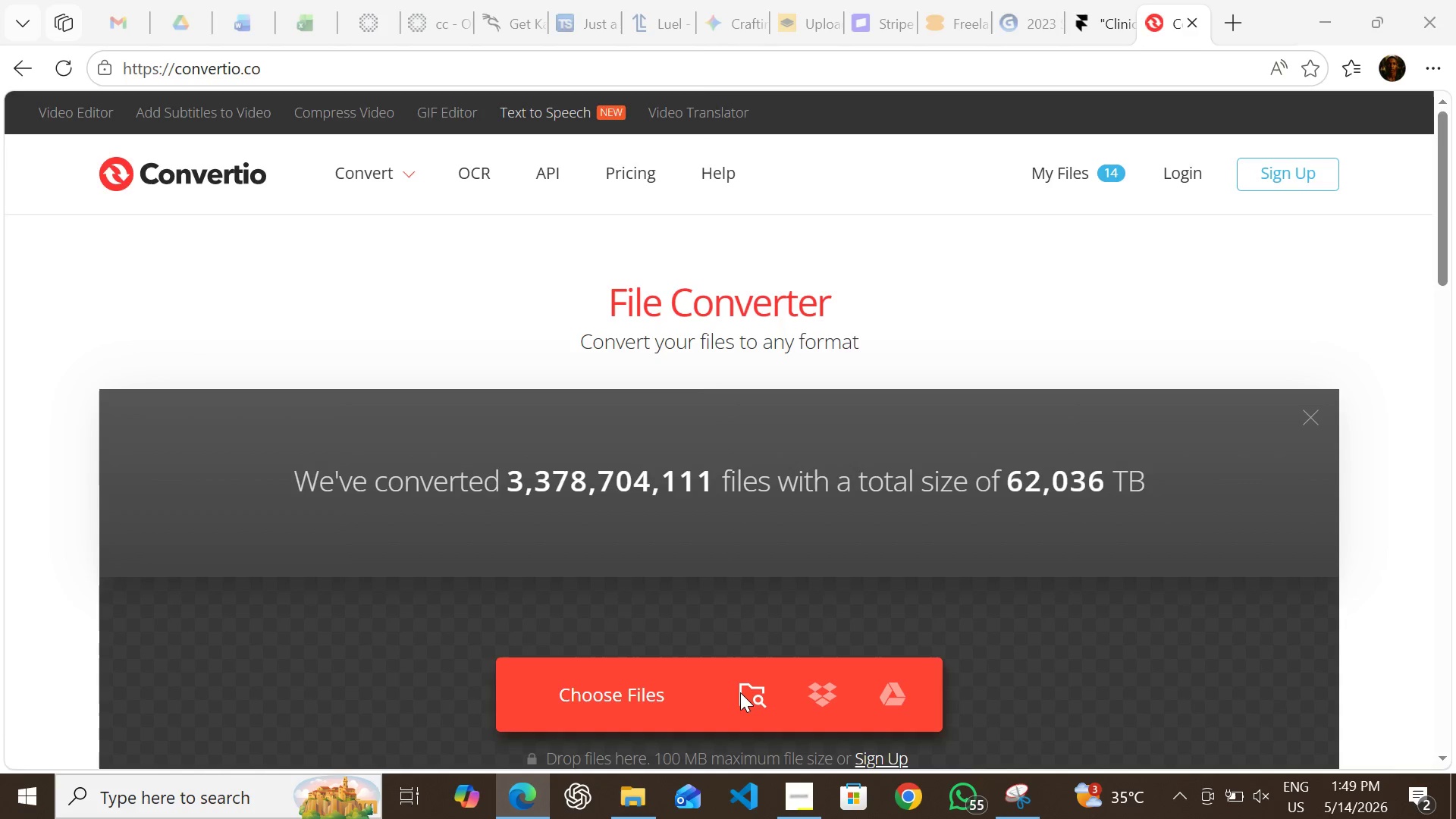 
left_click([743, 692])
 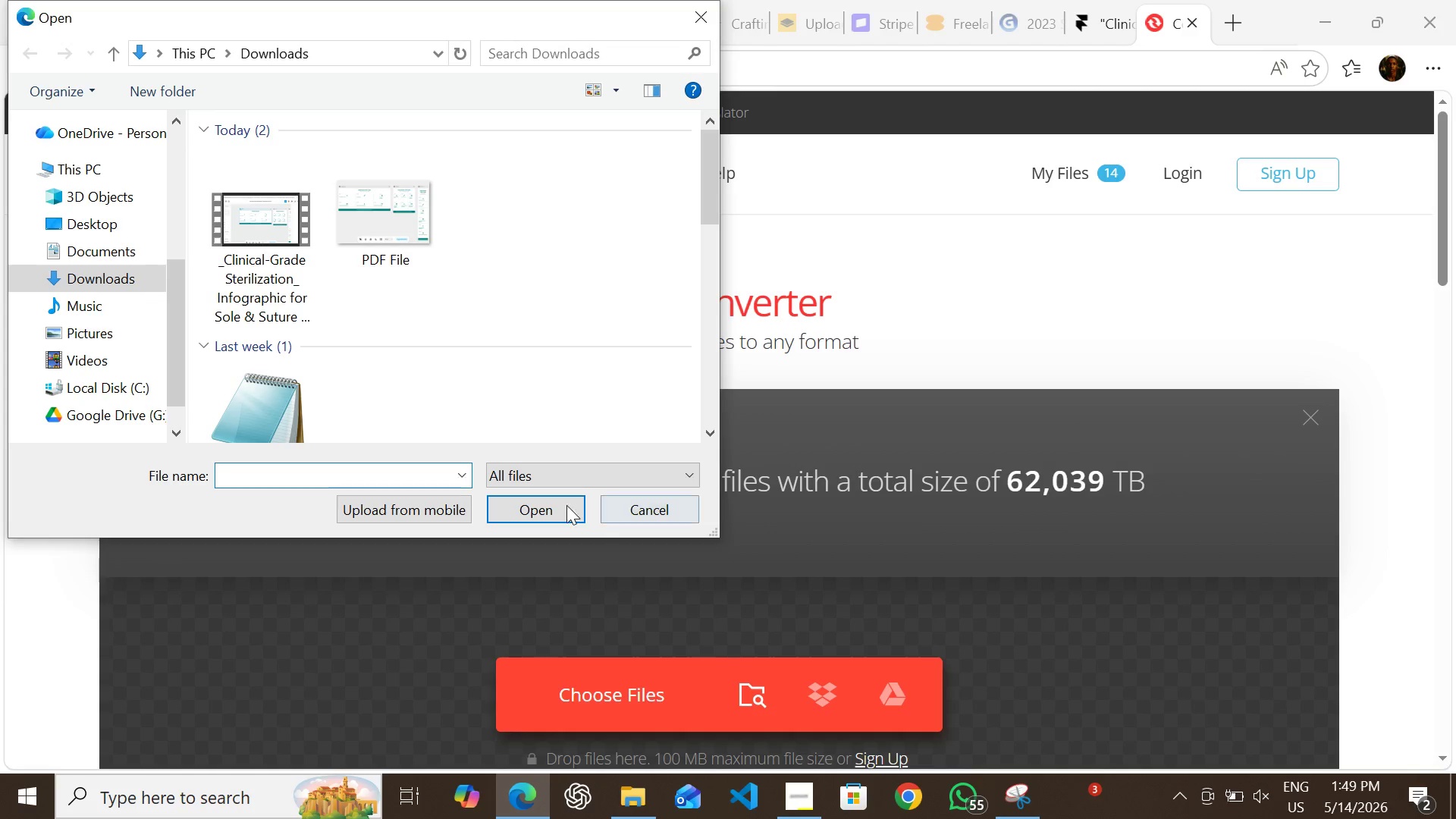 
wait(5.77)
 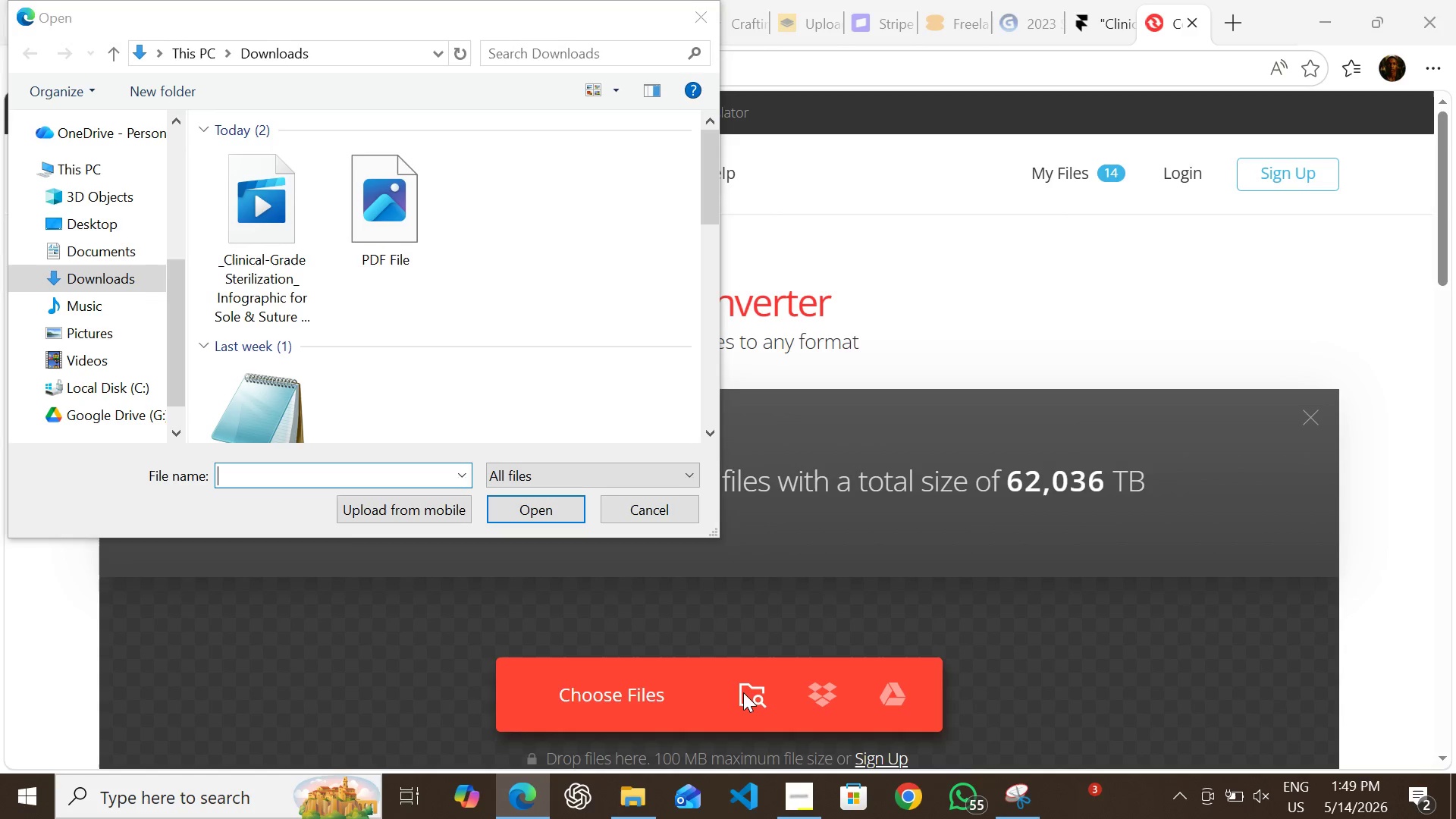 
double_click([378, 209])
 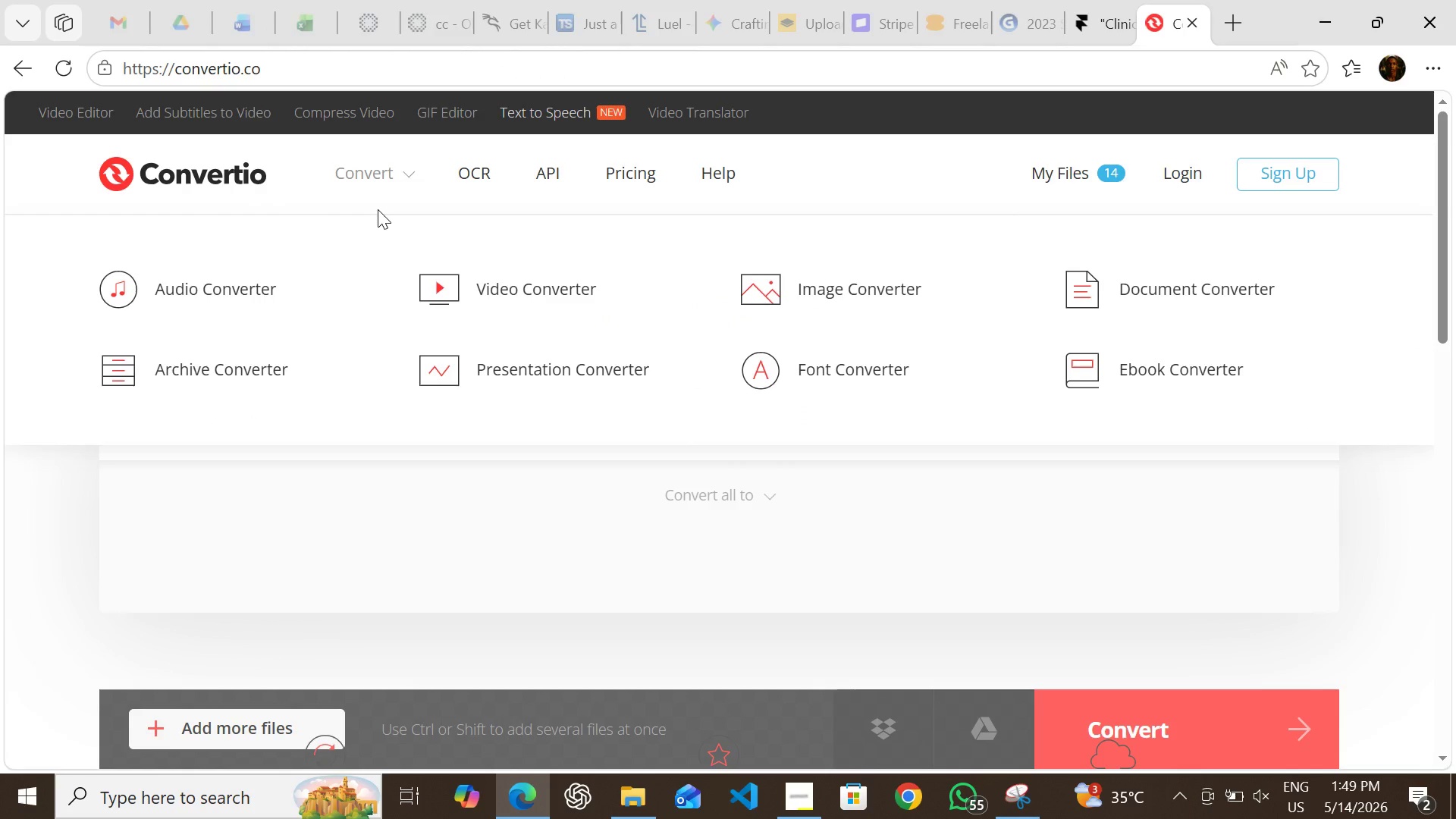 
mouse_move([447, 497])
 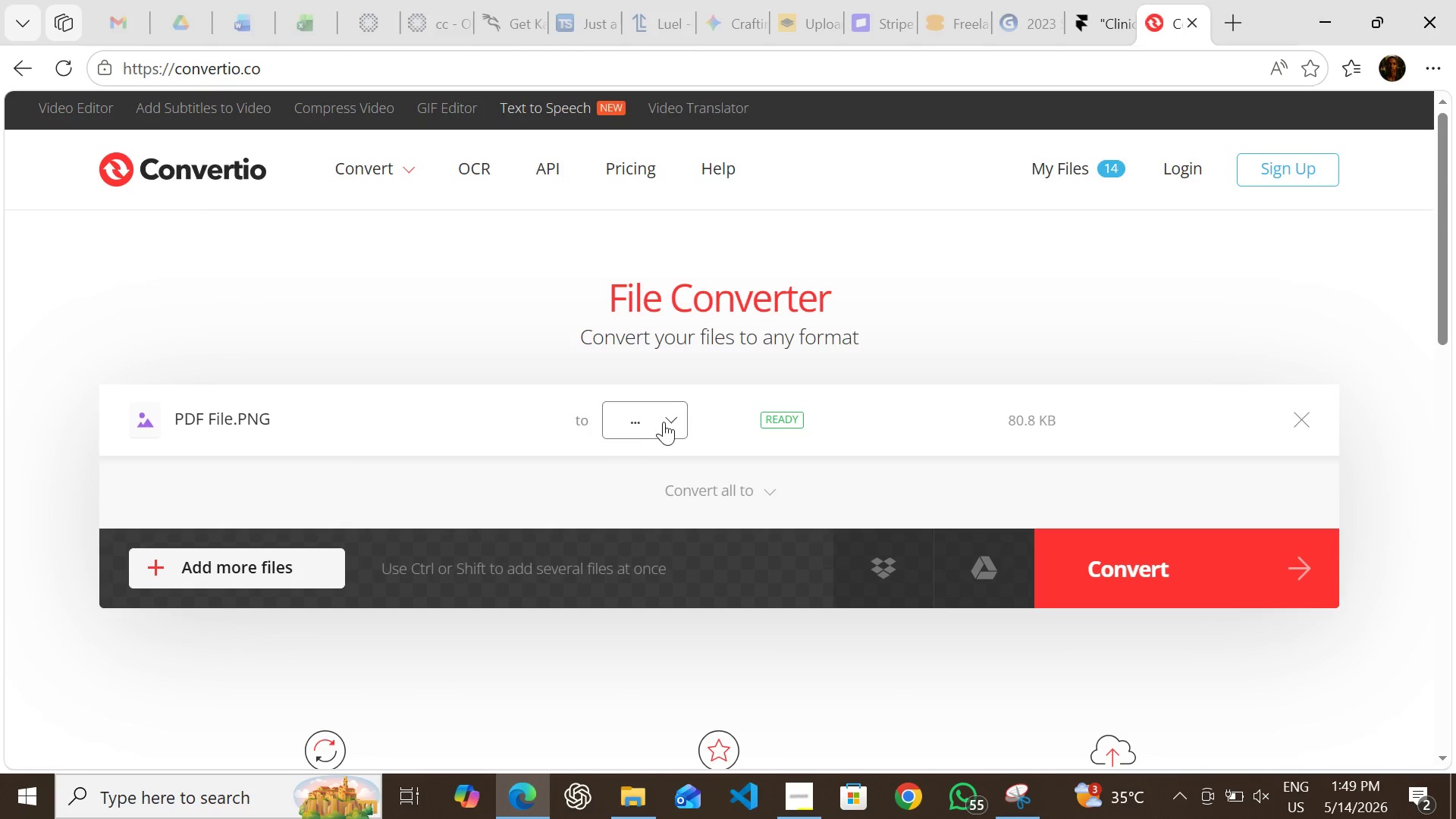 
left_click([668, 420])
 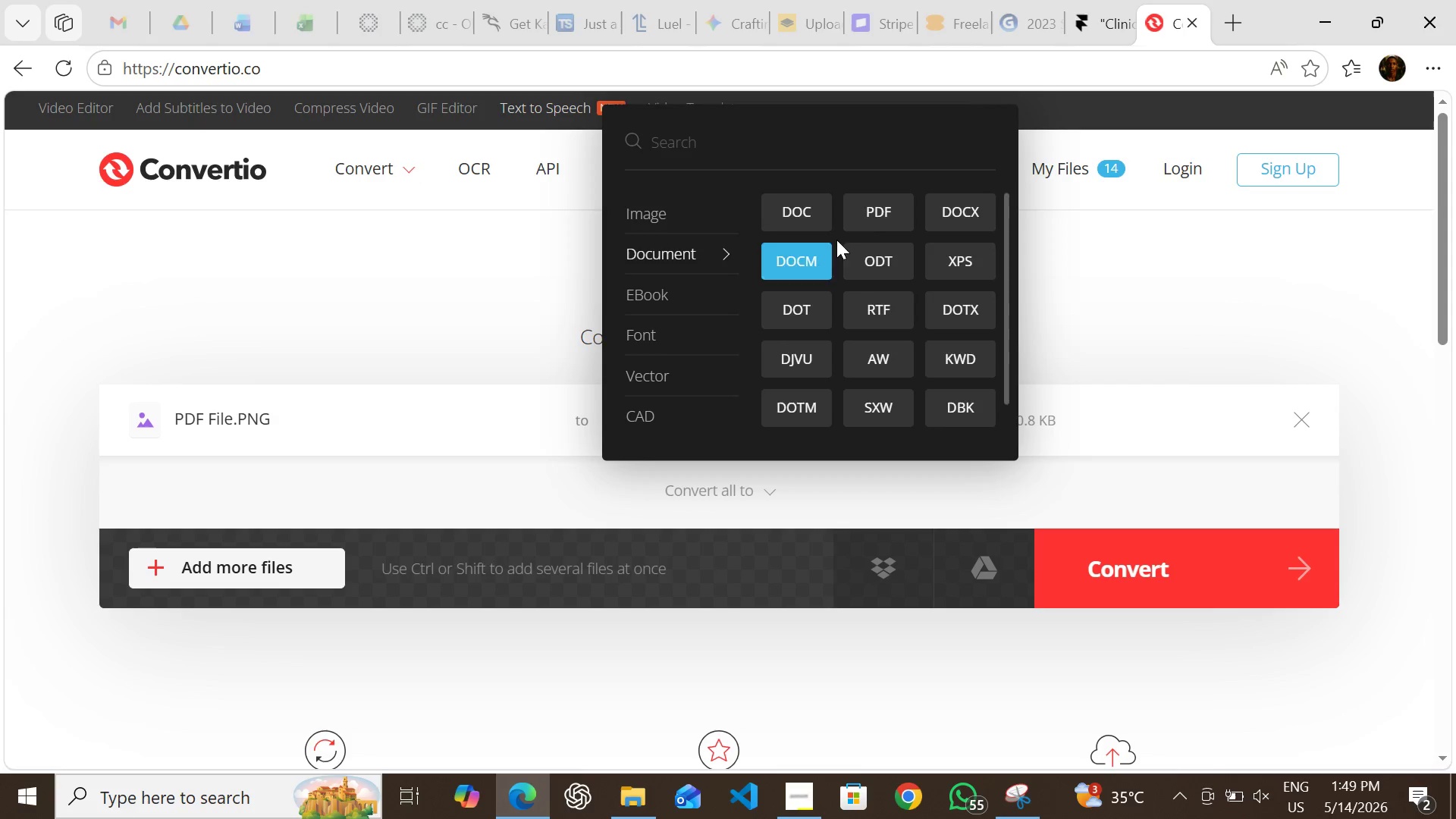 
left_click([876, 210])
 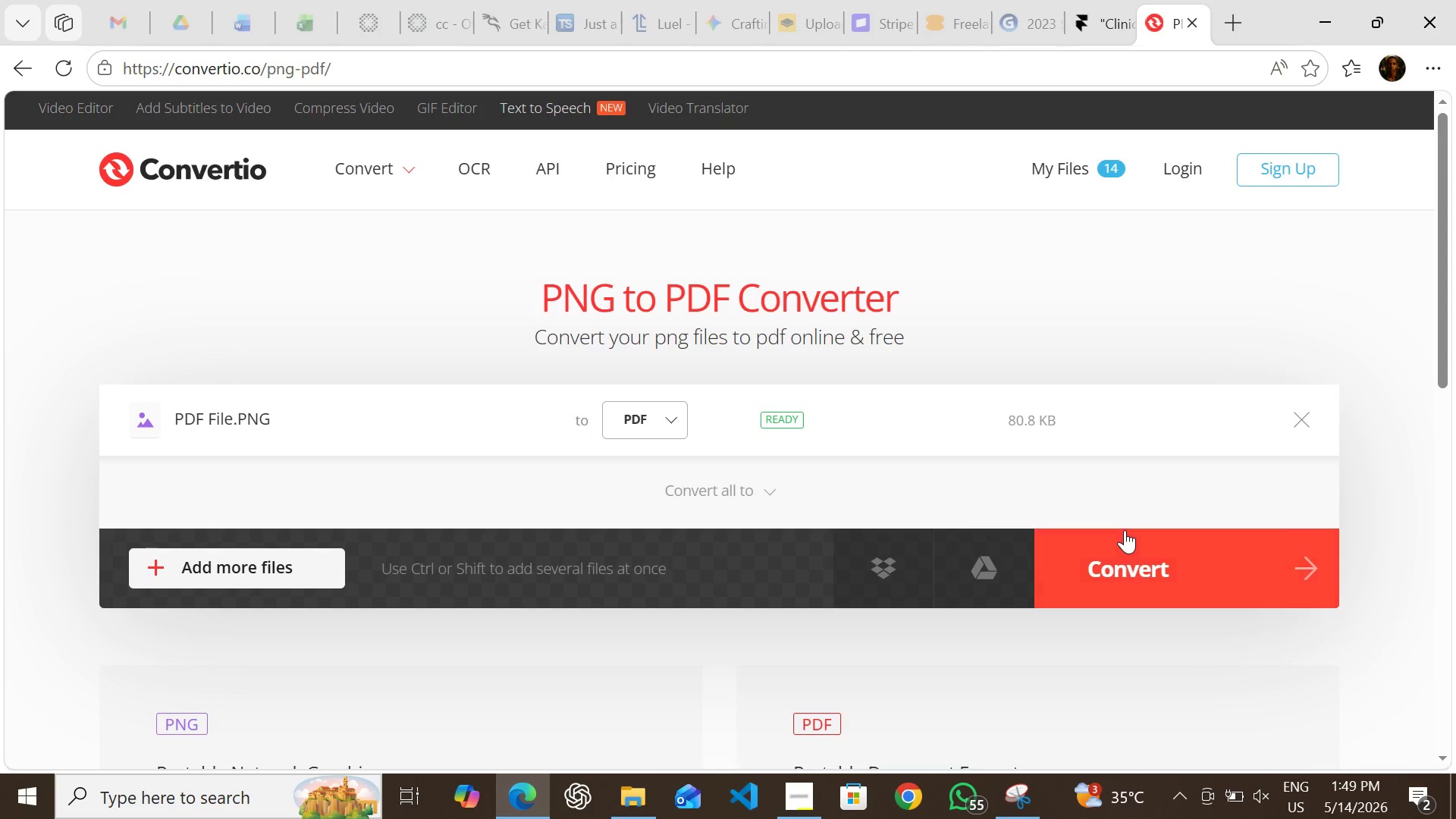 
left_click([1138, 551])
 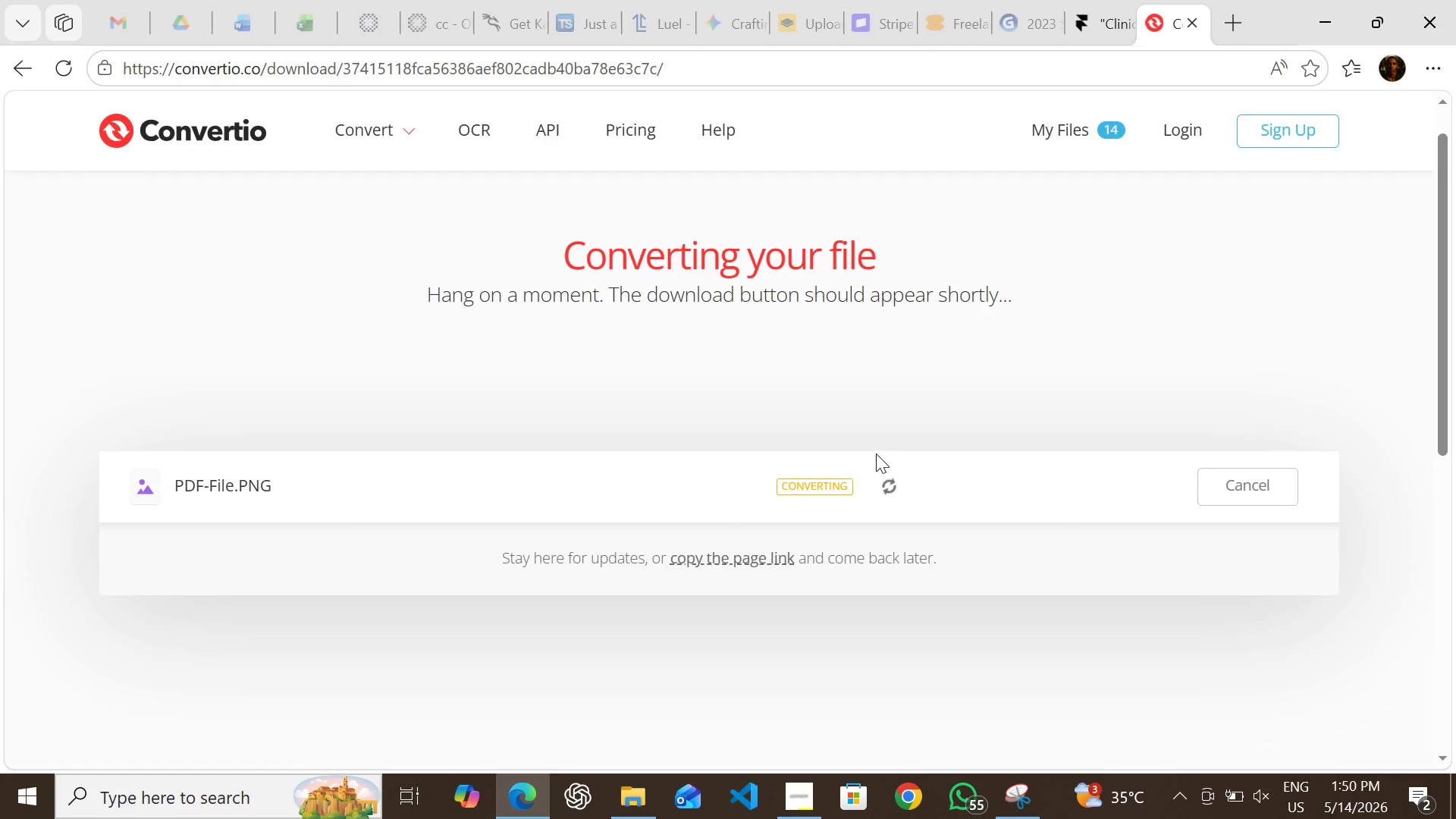 
wait(17.05)
 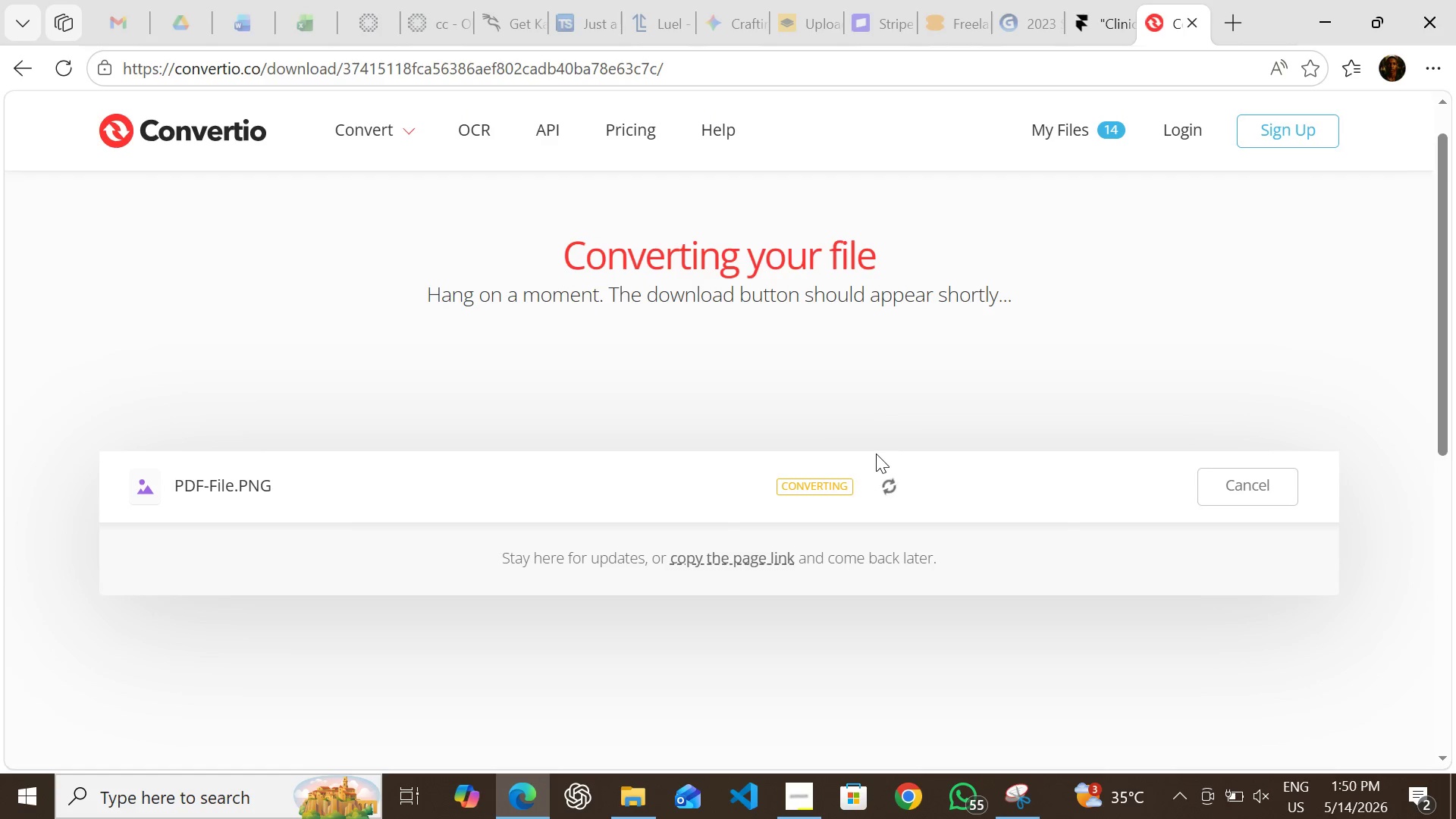 
left_click([1239, 483])
 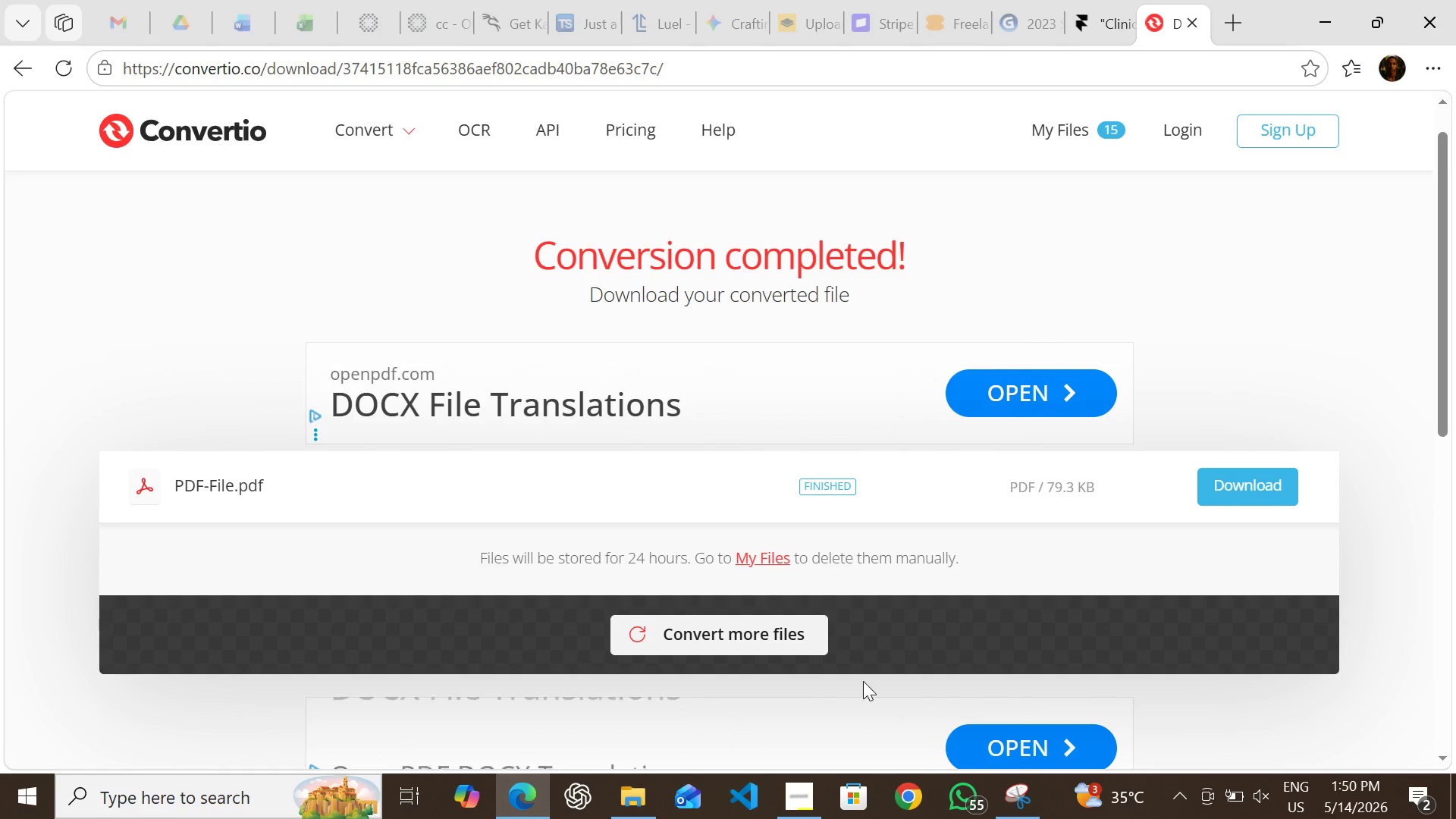 
left_click([632, 800])
 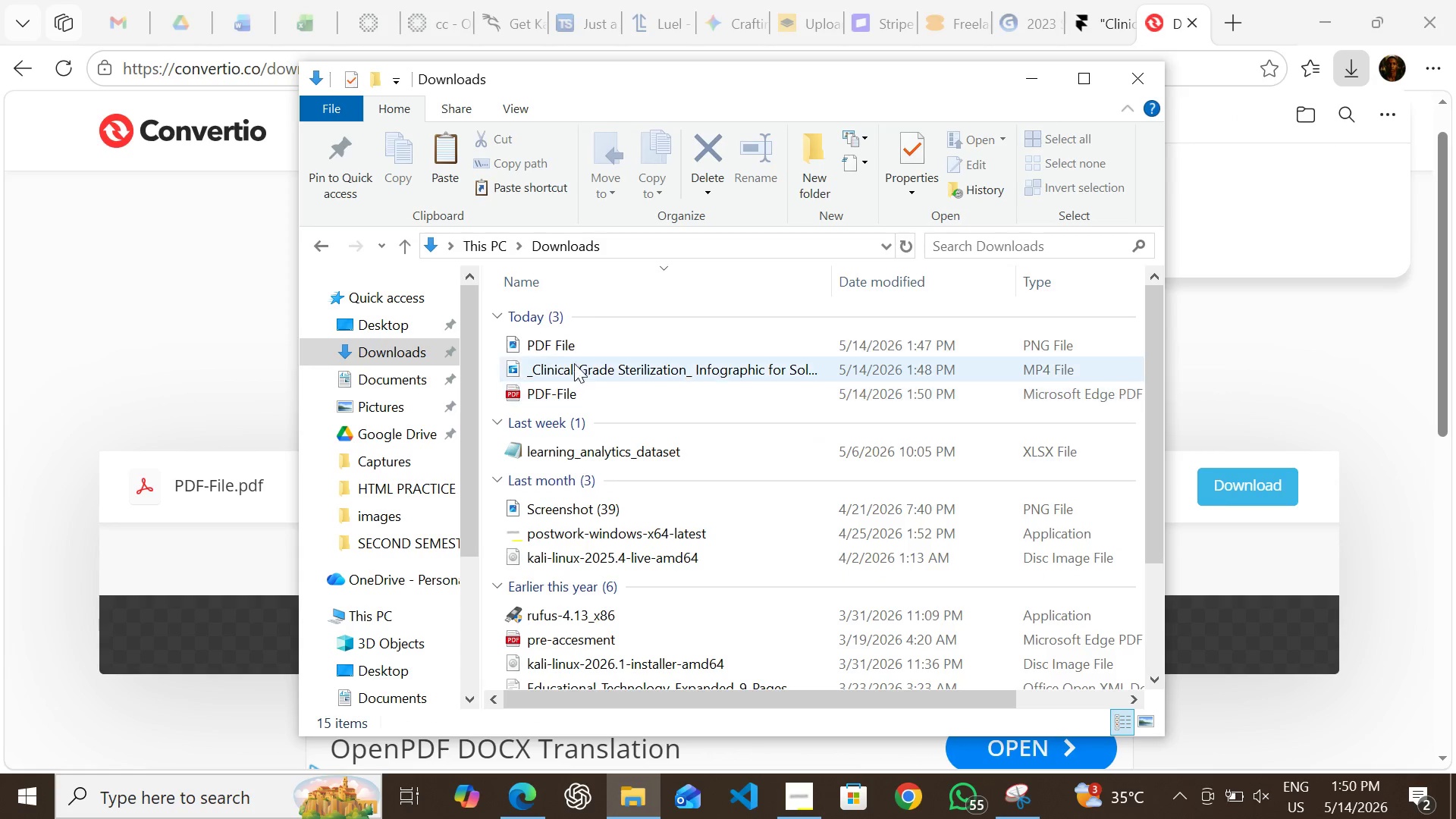 
left_click([569, 347])
 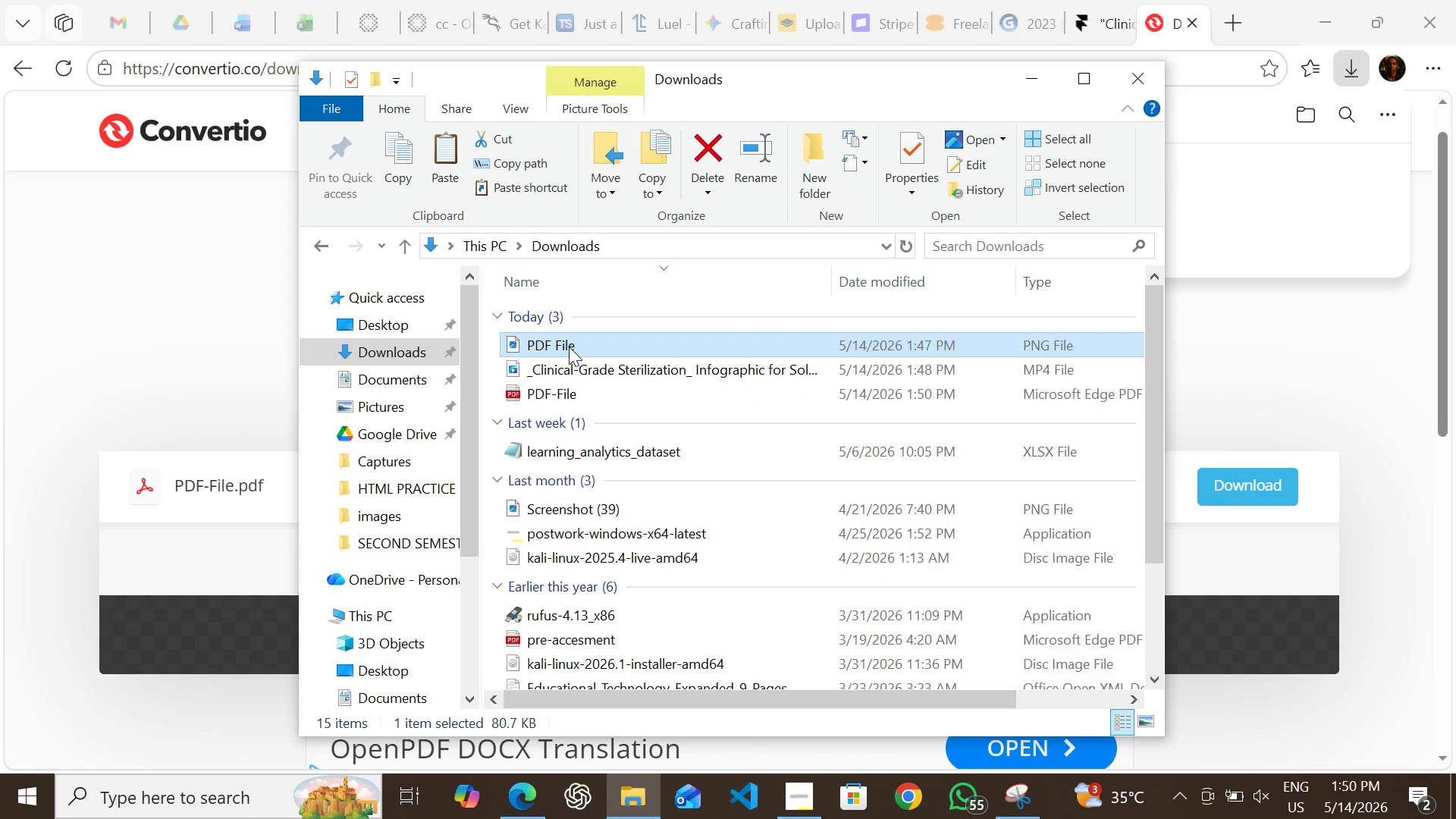 
key(Delete)
 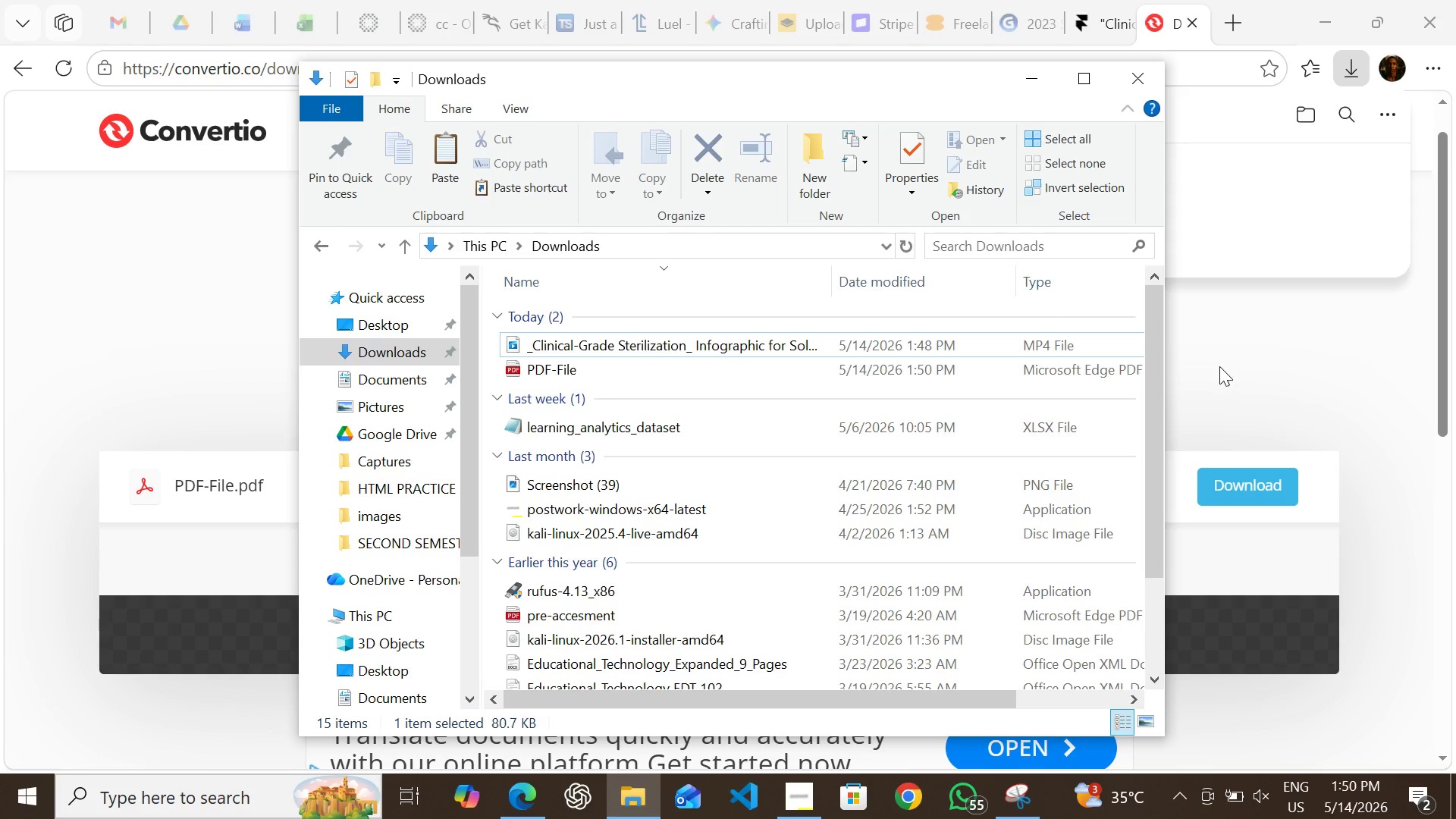 
left_click([1219, 366])
 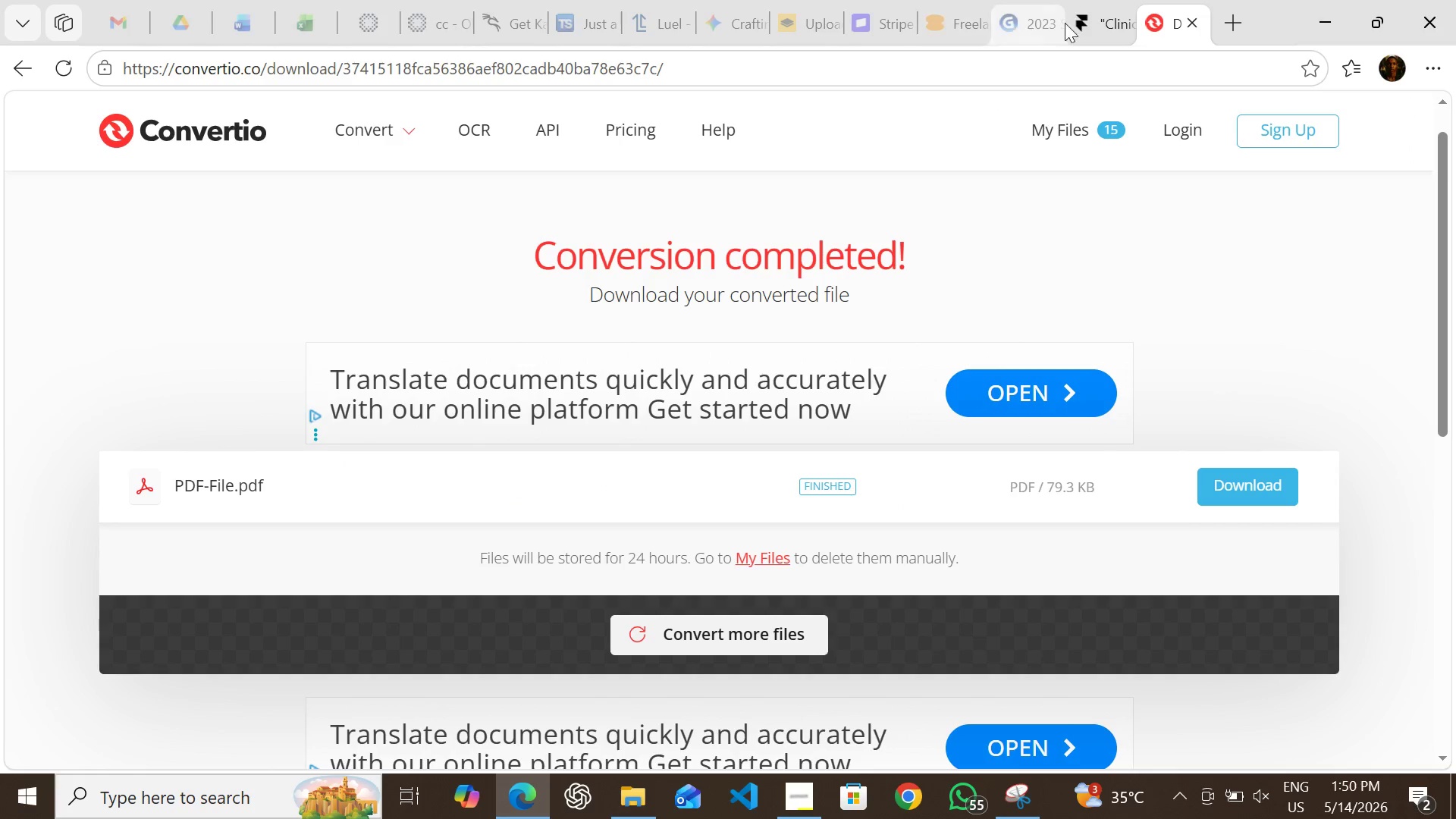 
left_click([1083, 20])
 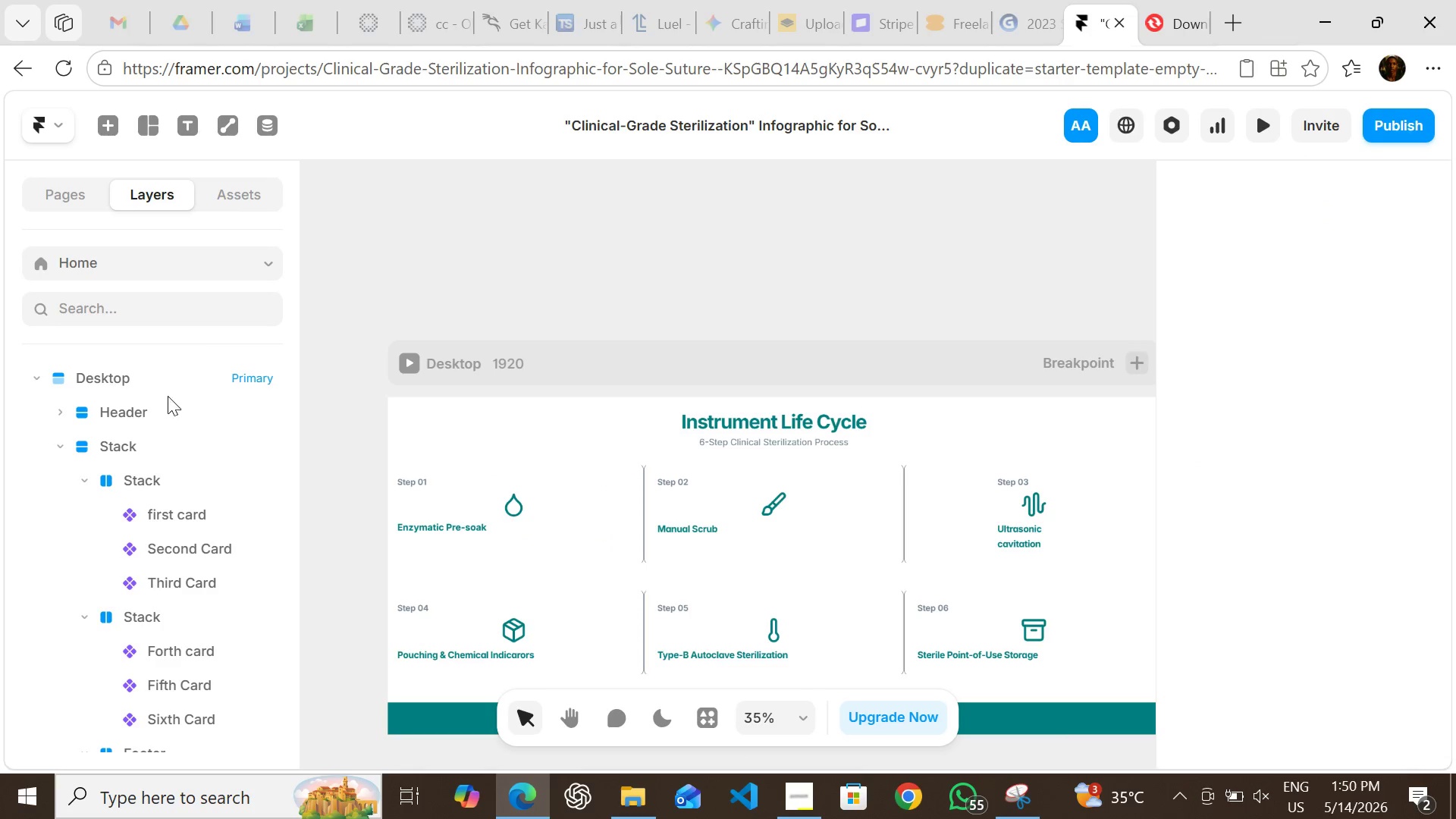 
left_click([120, 482])
 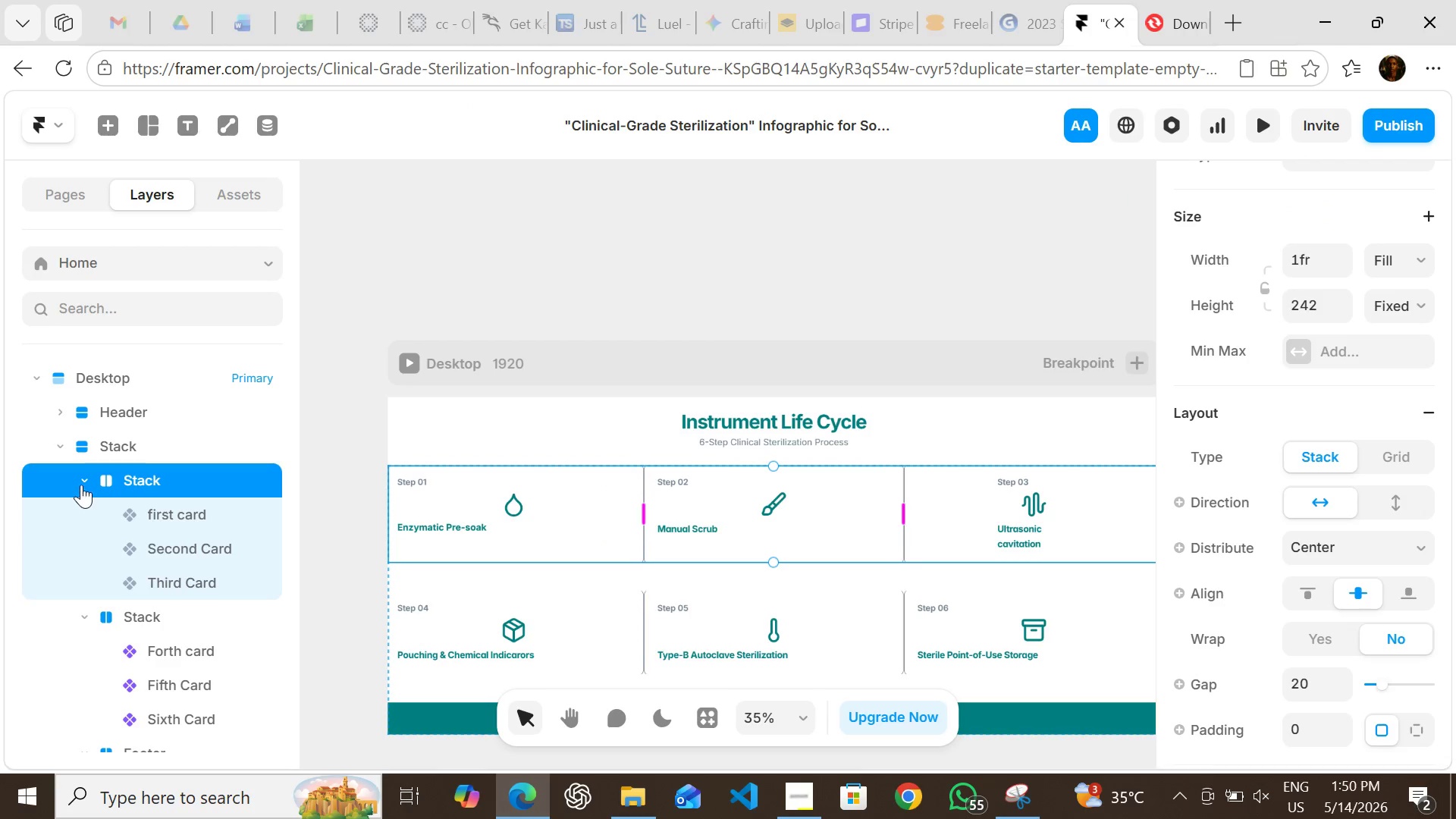 
left_click([81, 482])
 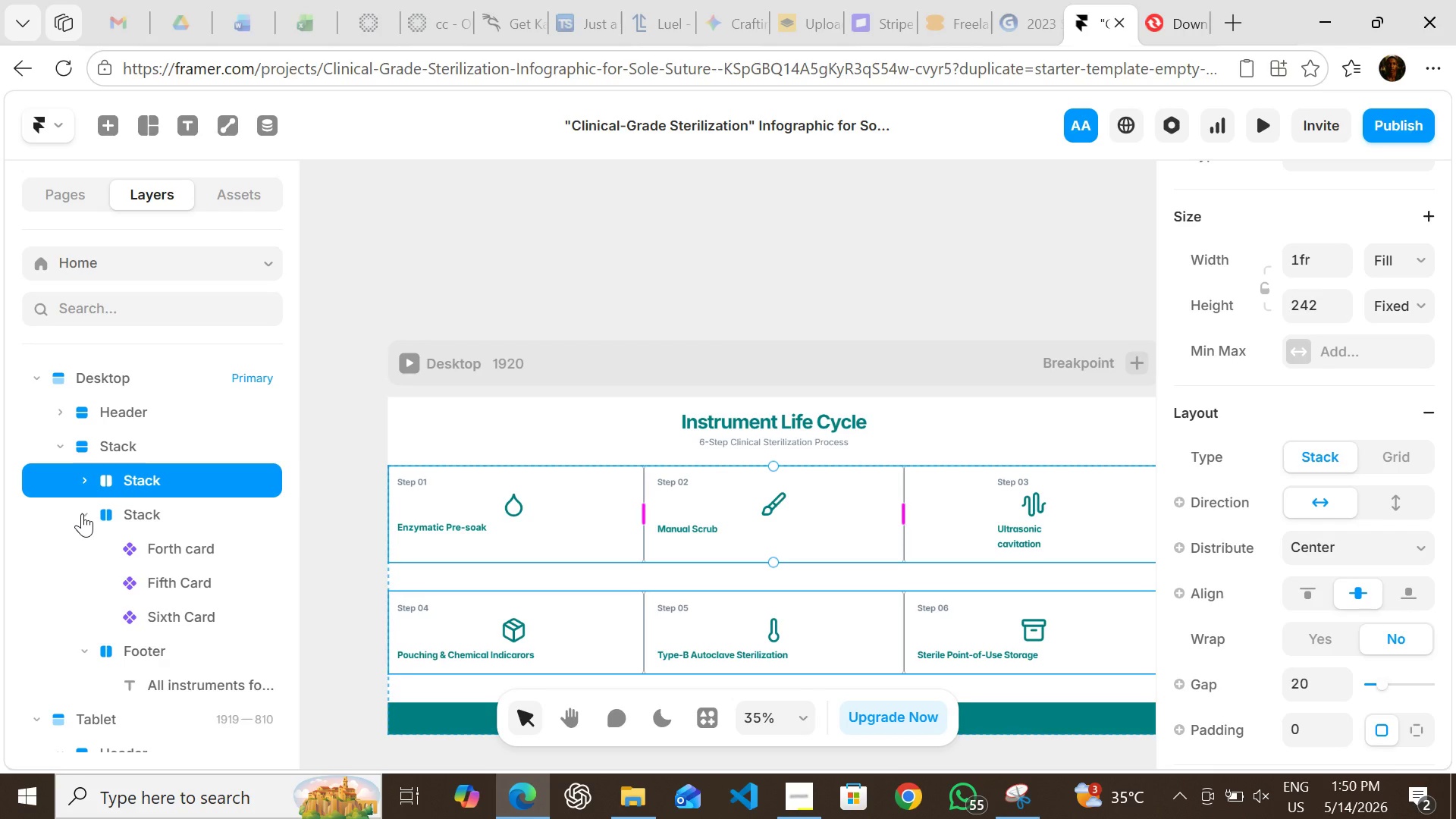 
left_click([82, 513])
 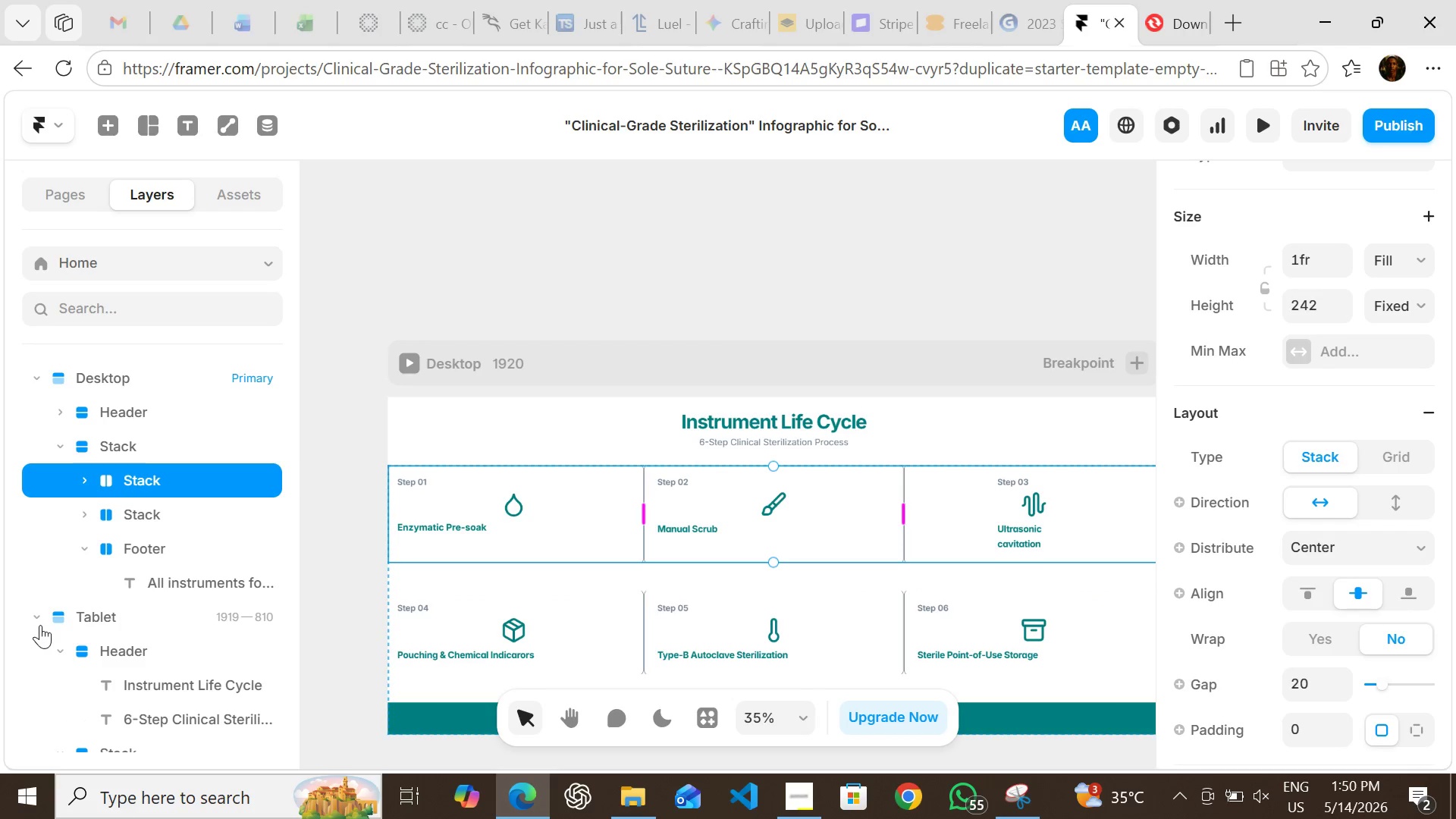 
left_click([37, 613])
 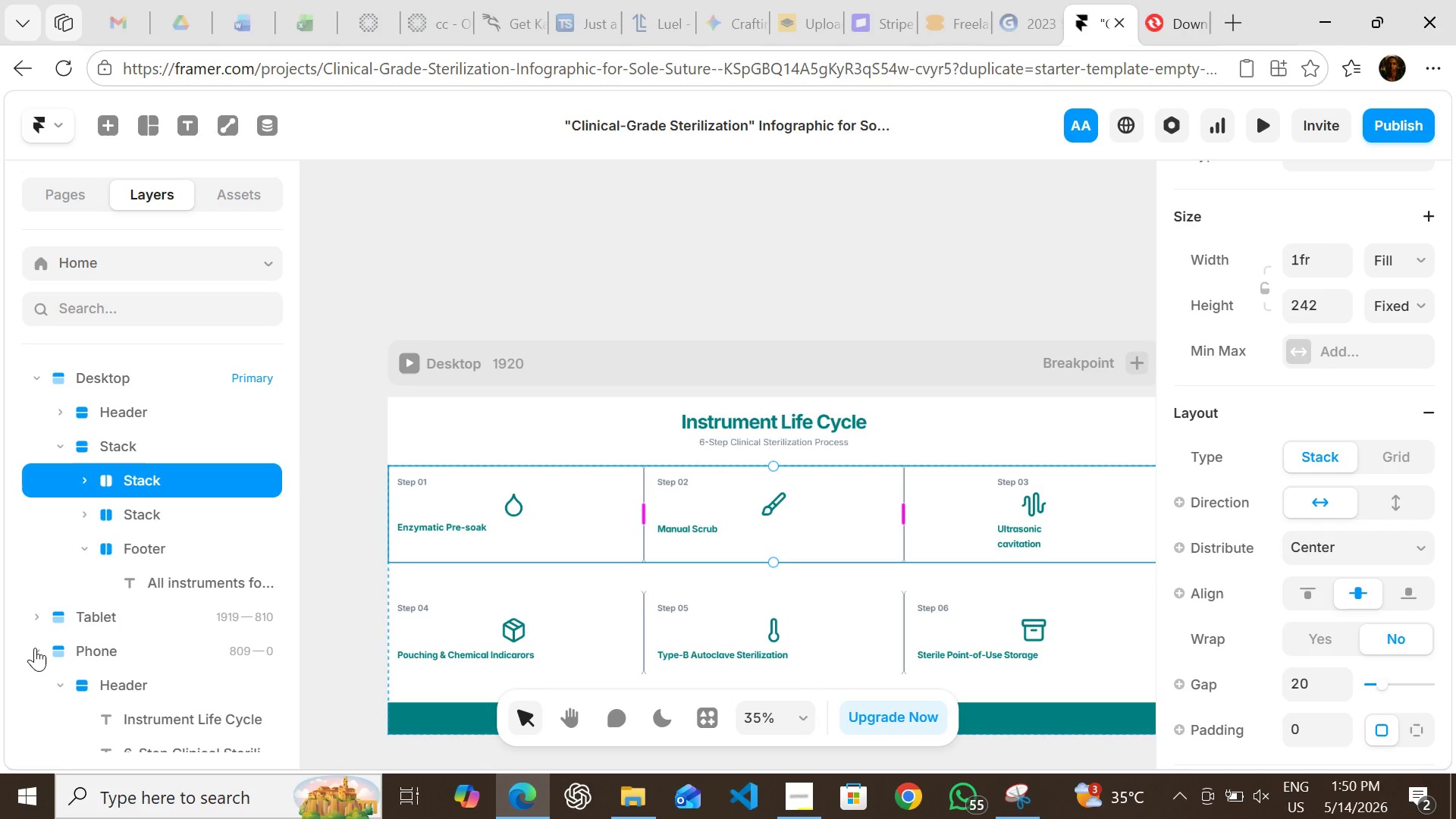 
left_click([35, 648])
 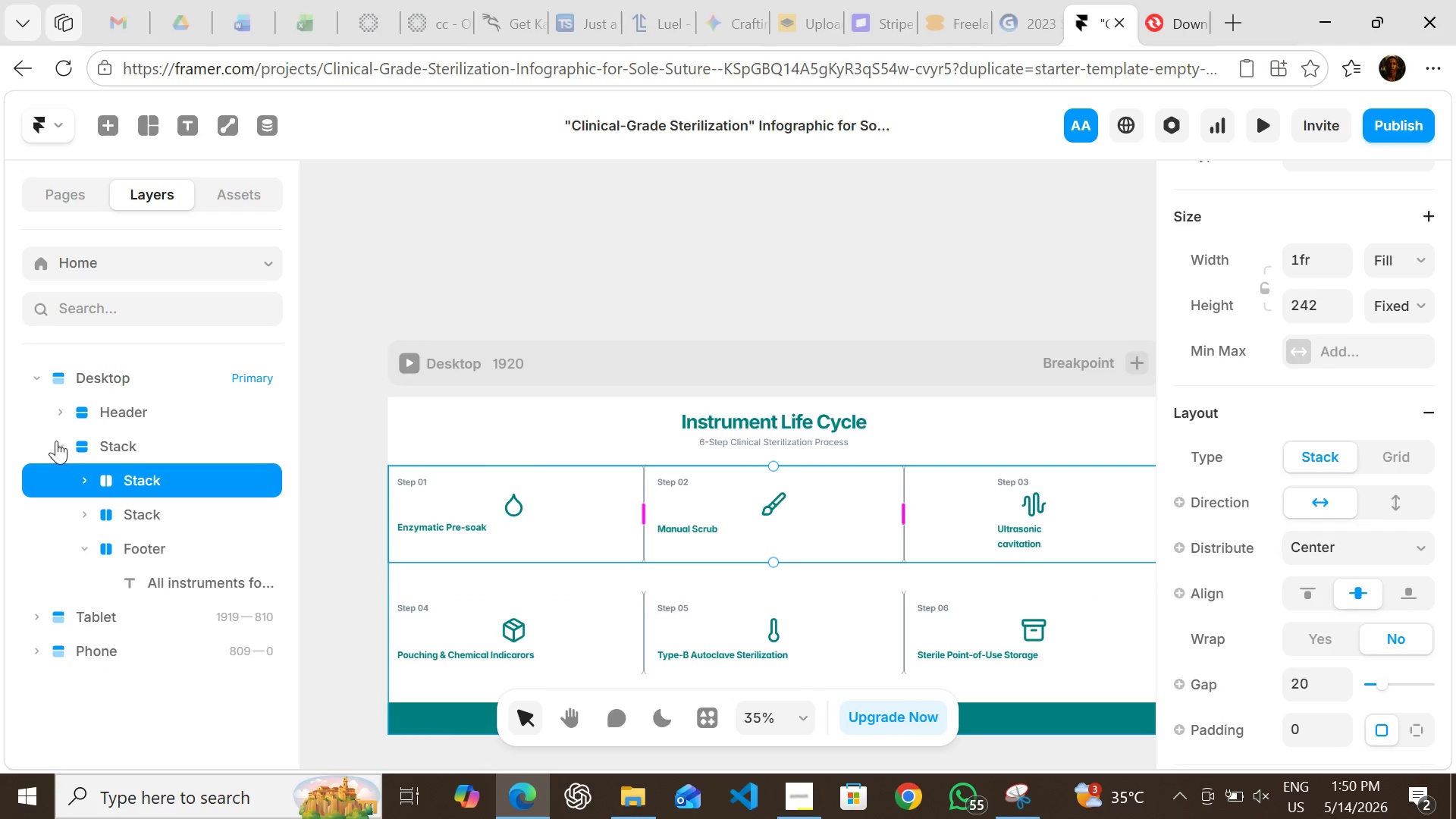 
left_click([59, 444])
 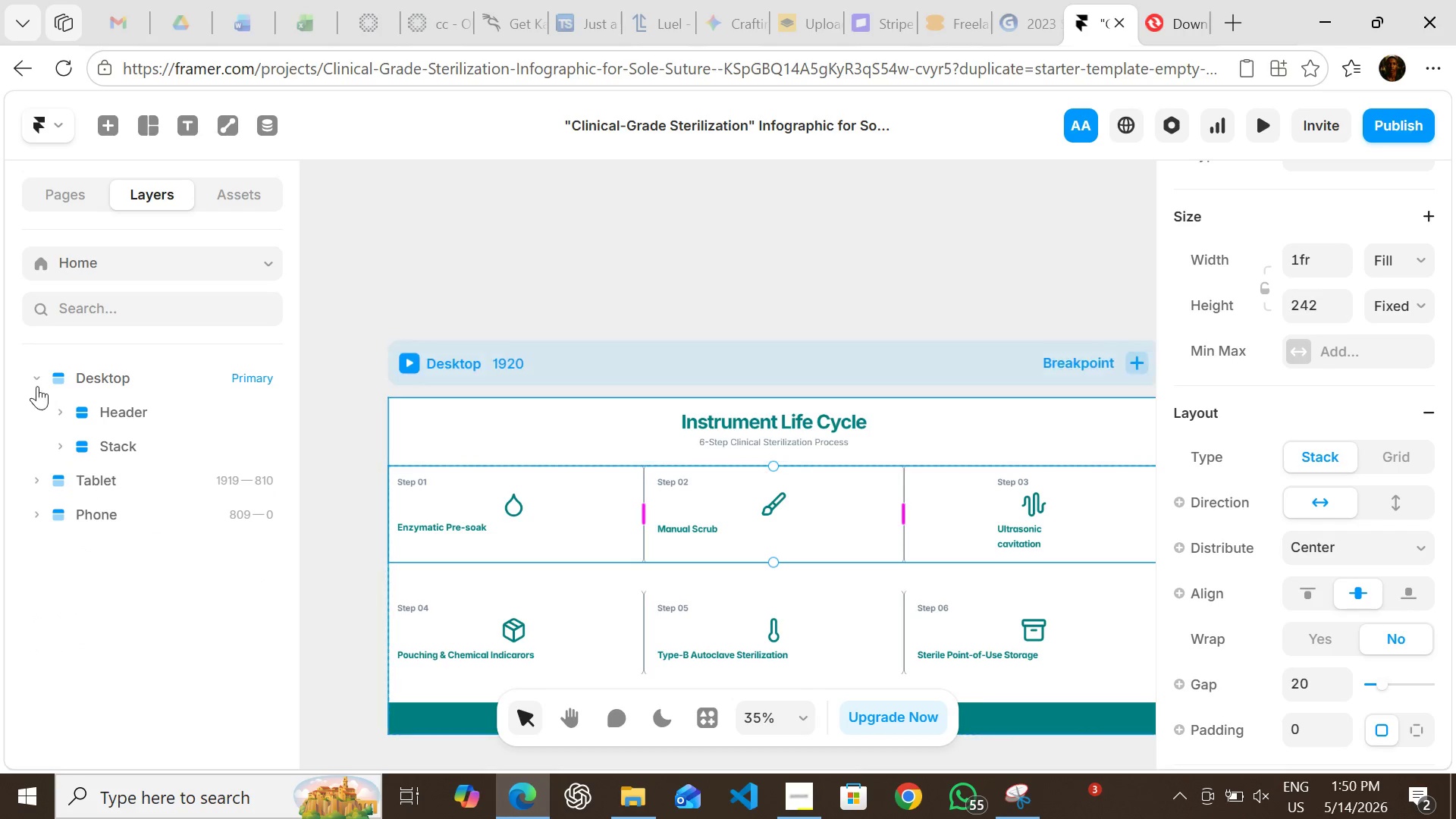 
left_click([37, 377])
 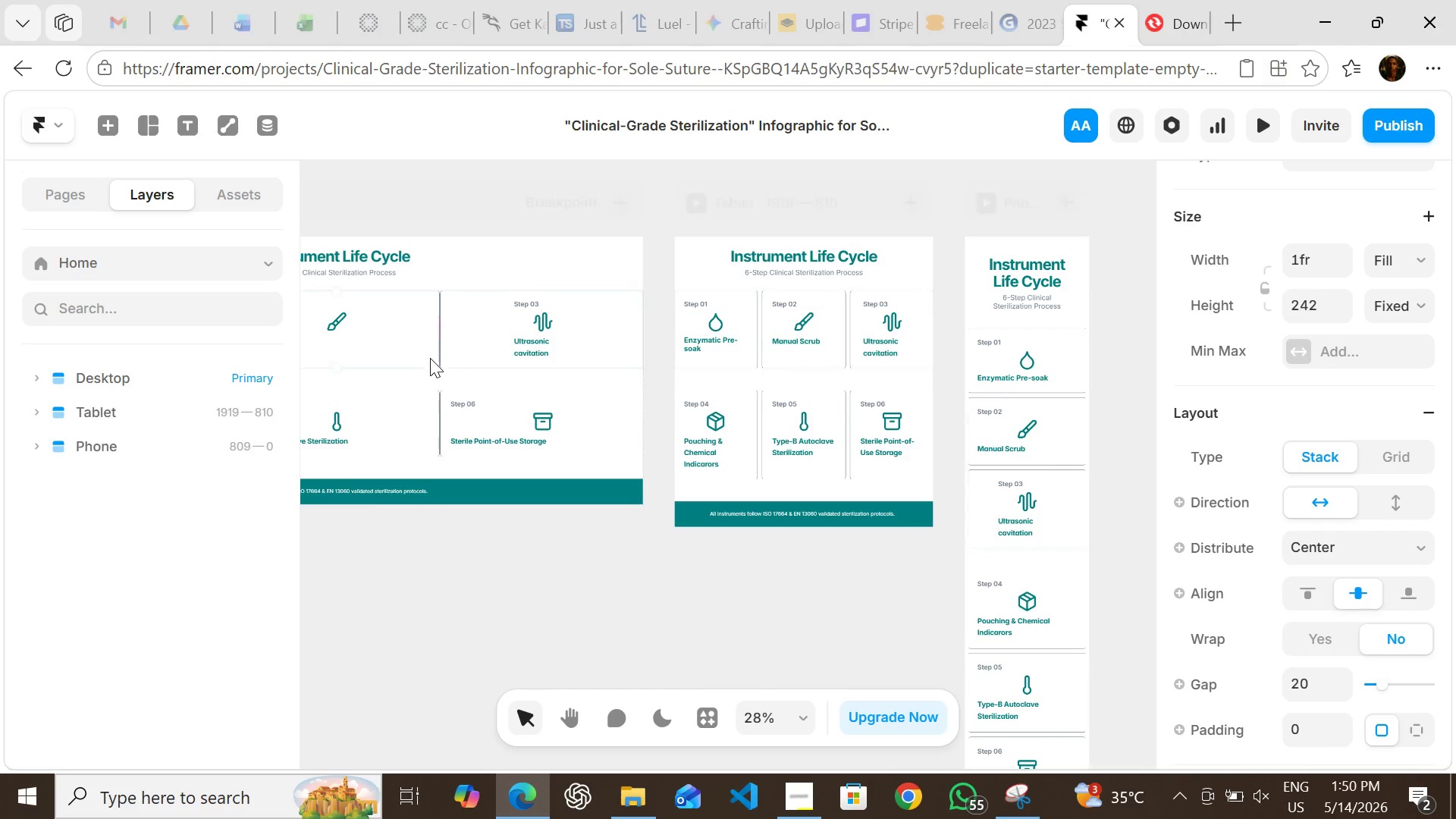 
wait(18.16)
 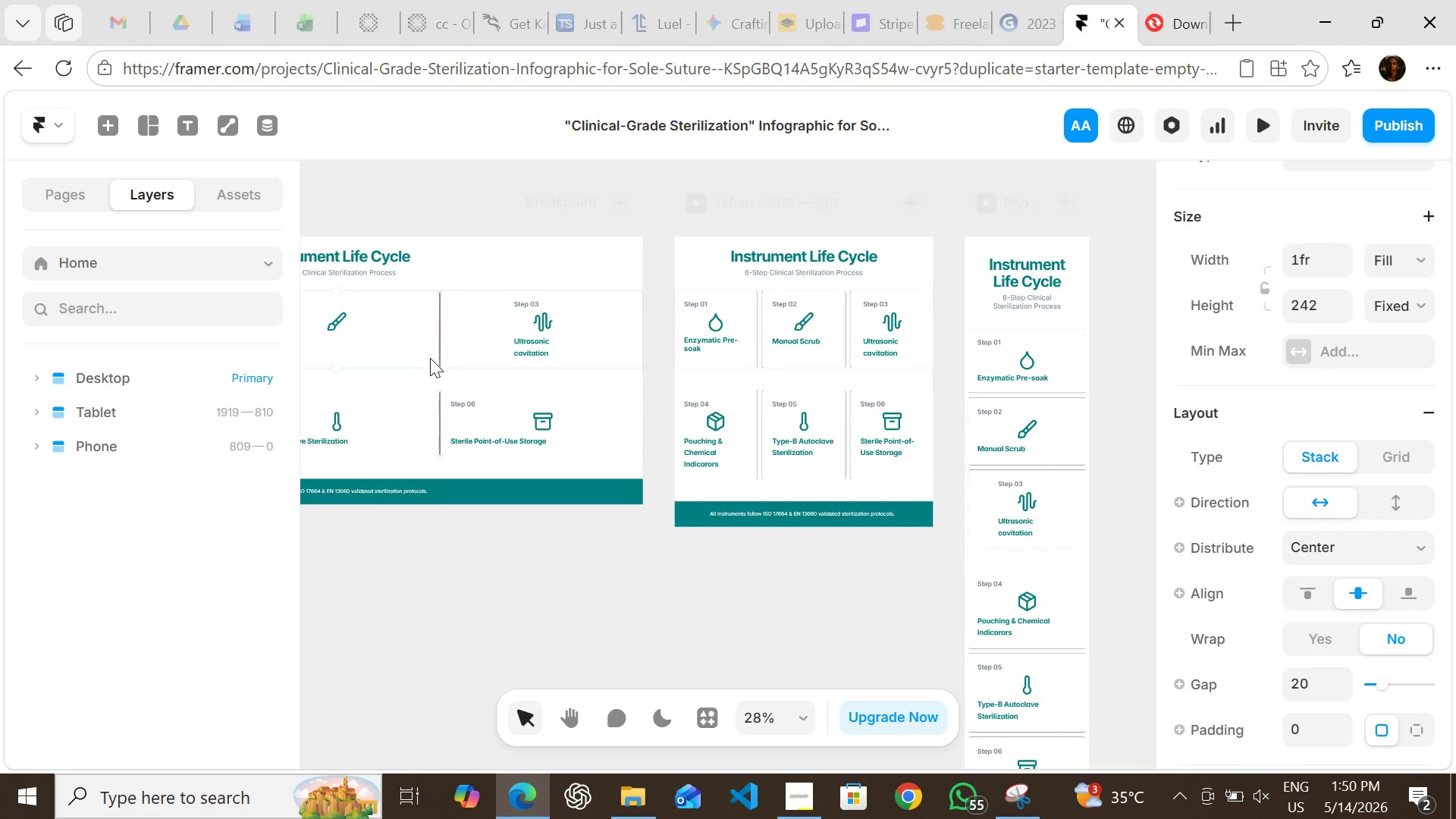 
left_click([1084, 634])
 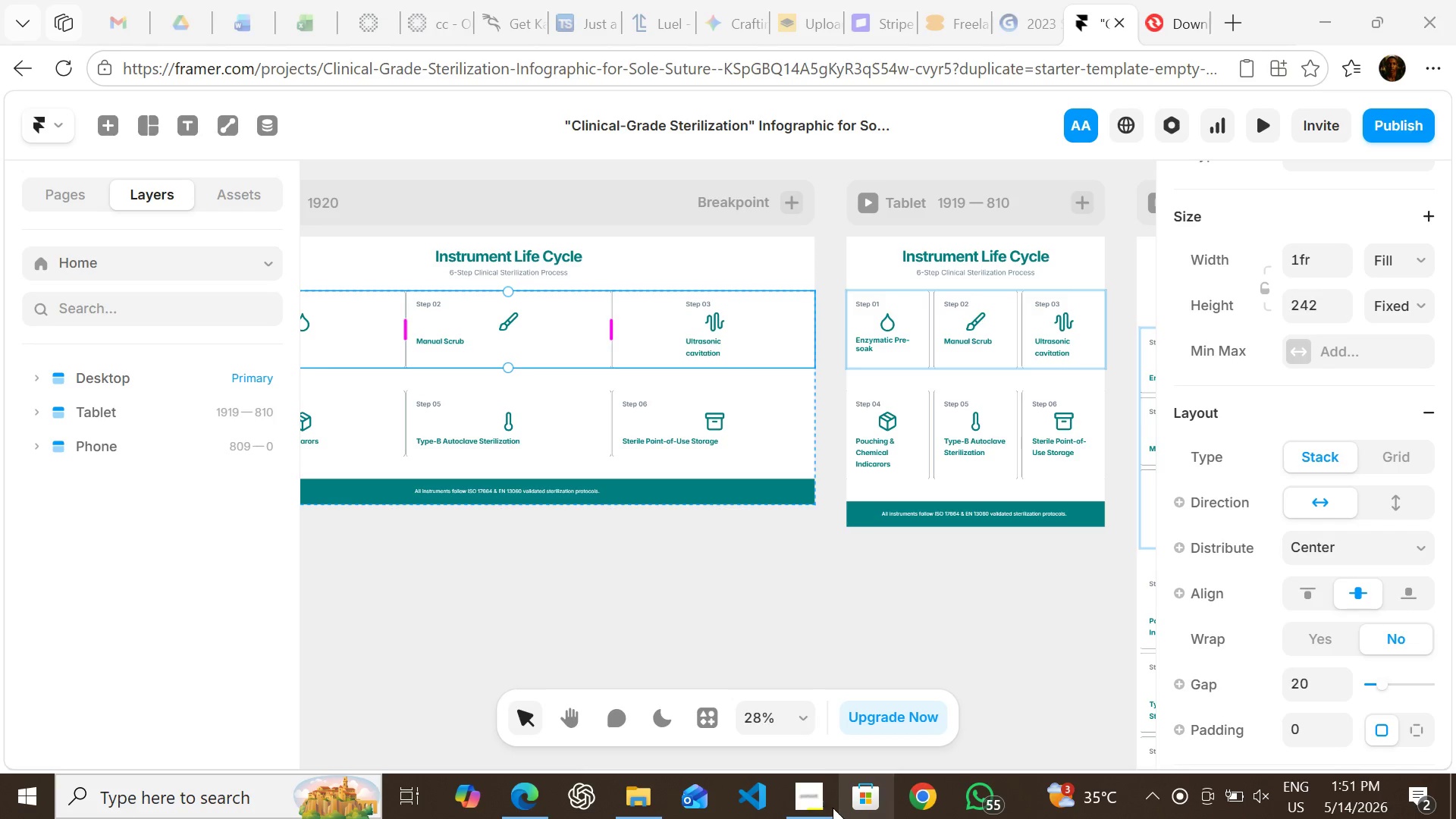 
left_click([814, 805])